 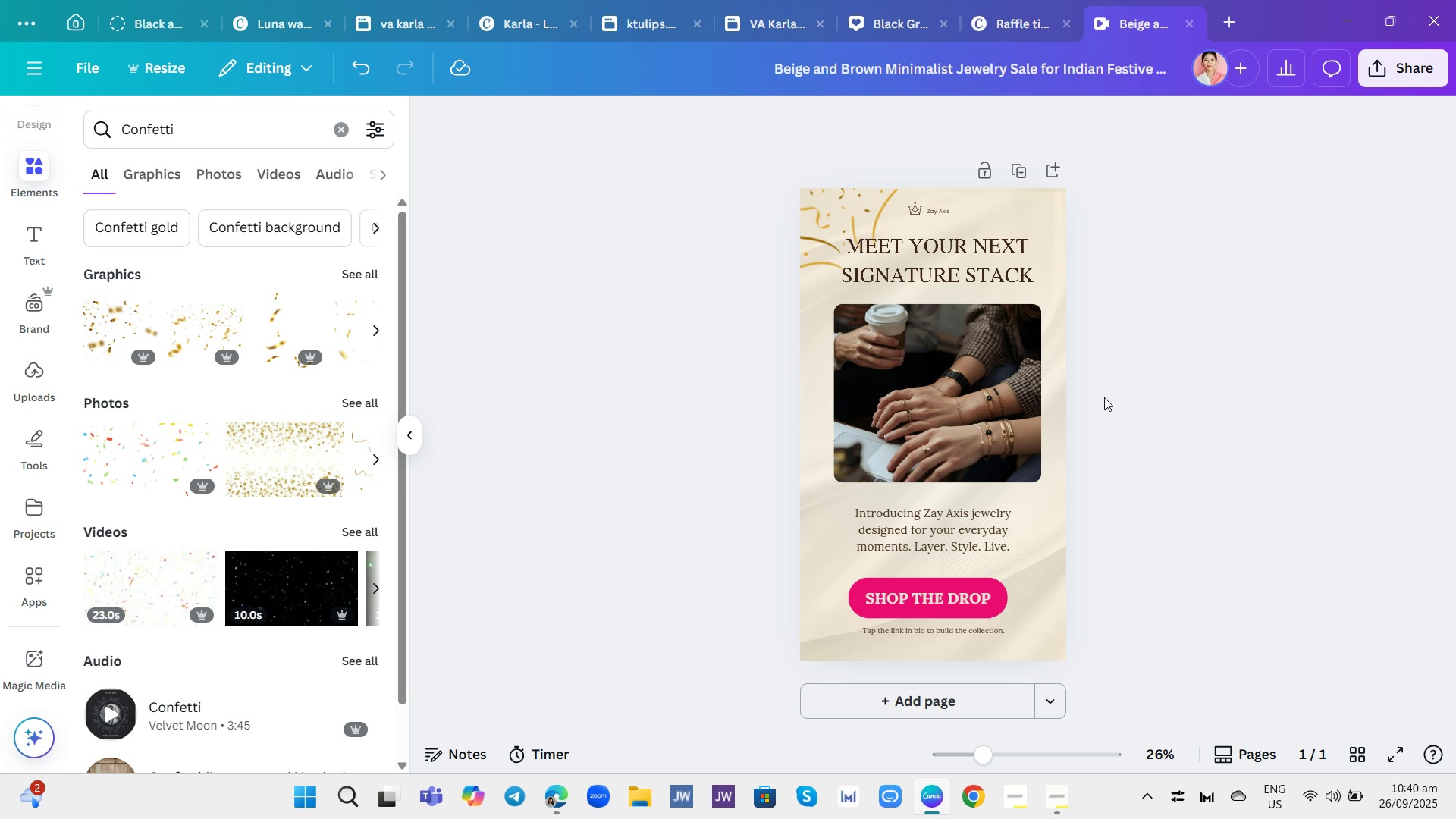 
scroll: coordinate [212, 397], scroll_direction: down, amount: 7.0
 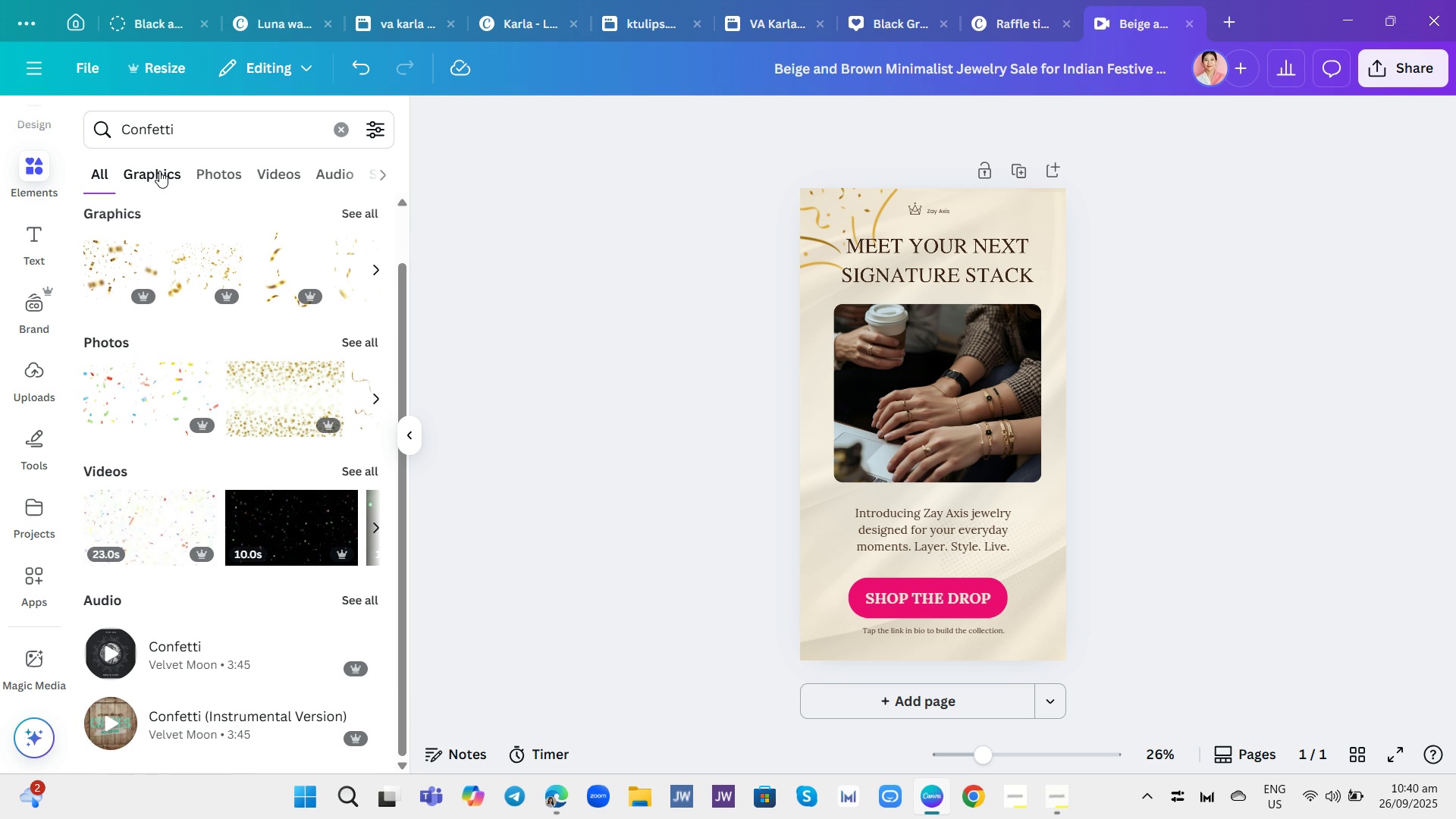 
left_click([158, 171])
 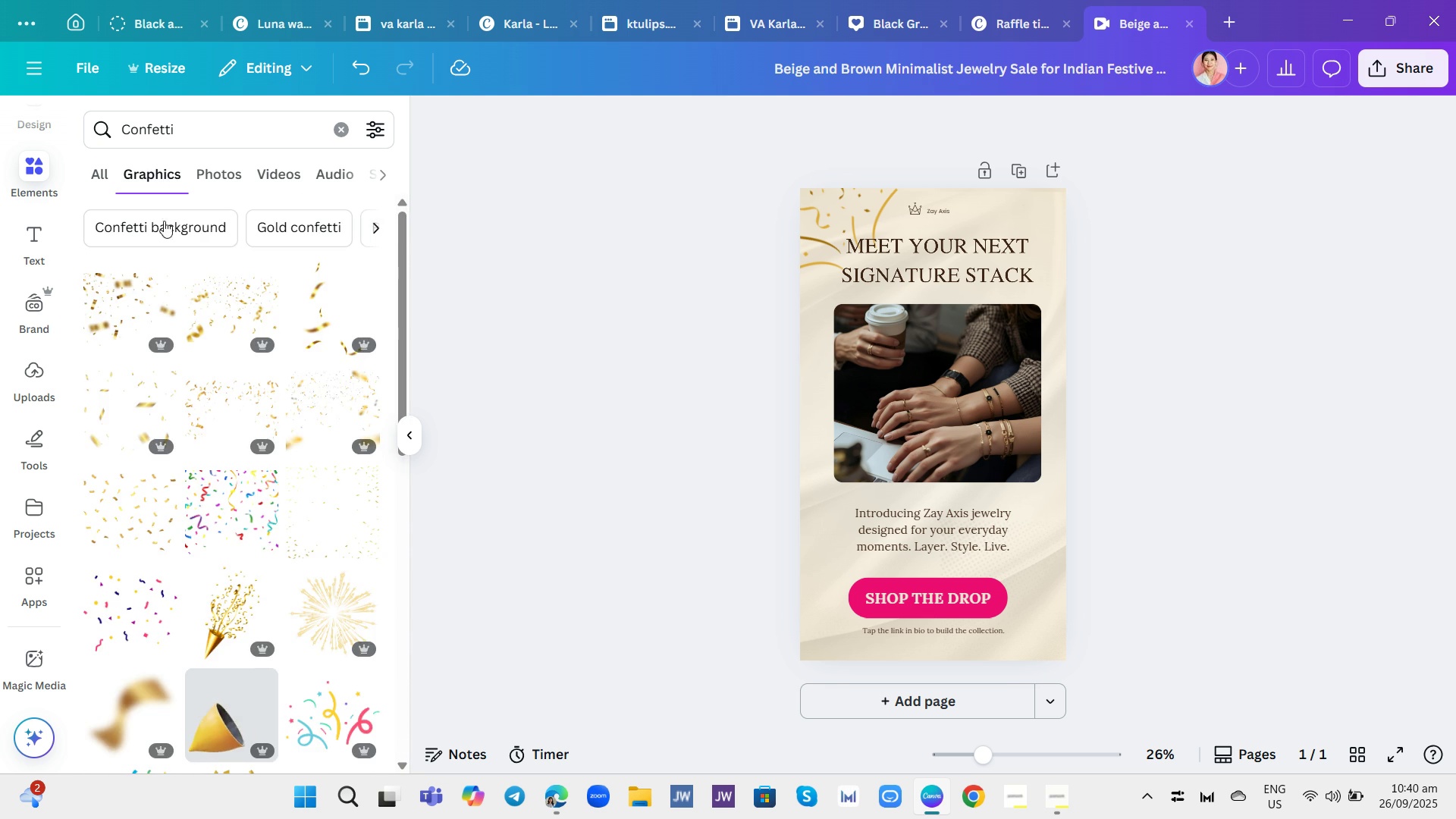 
scroll: coordinate [219, 376], scroll_direction: down, amount: 15.0
 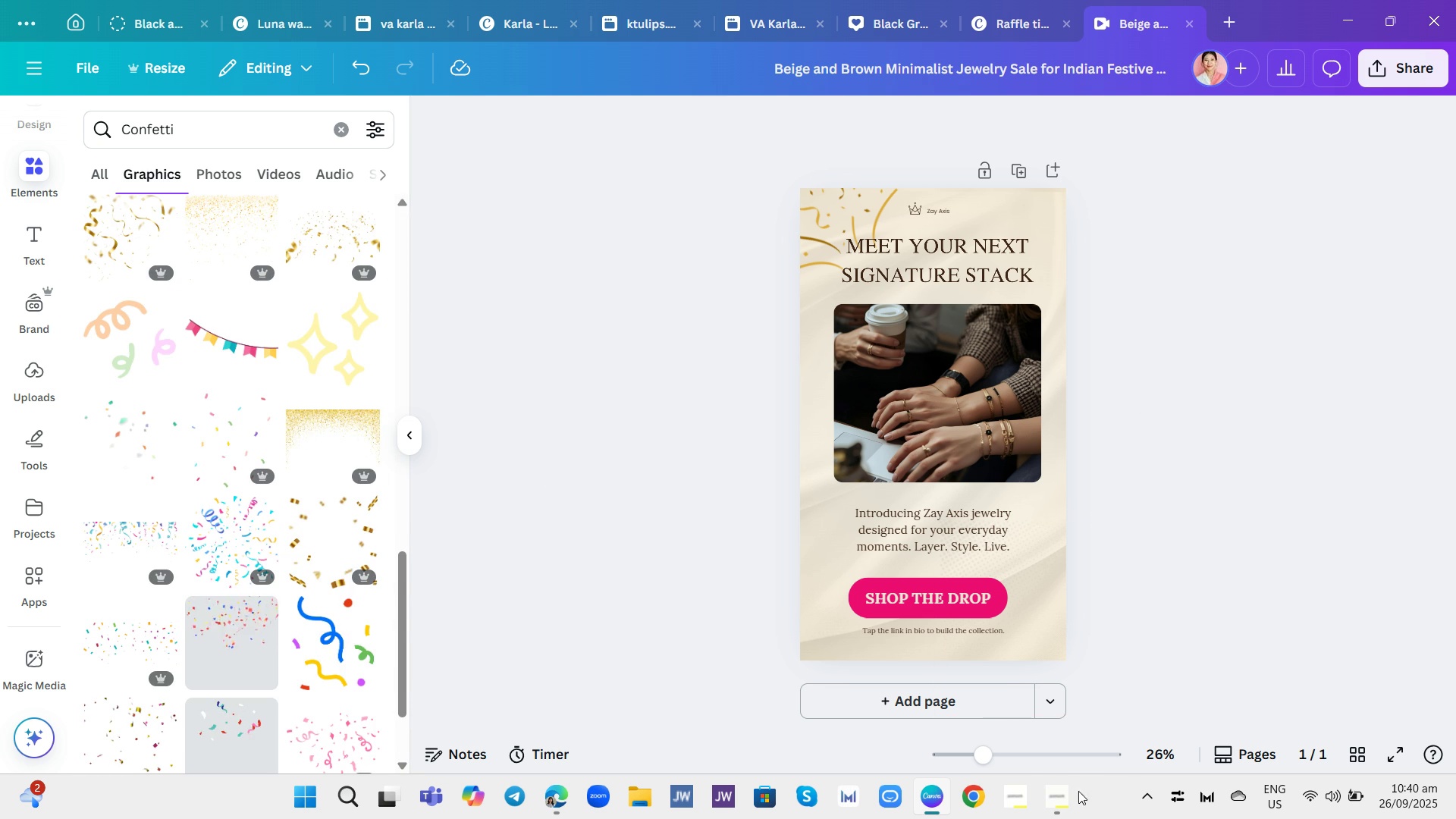 
left_click([1057, 798])